 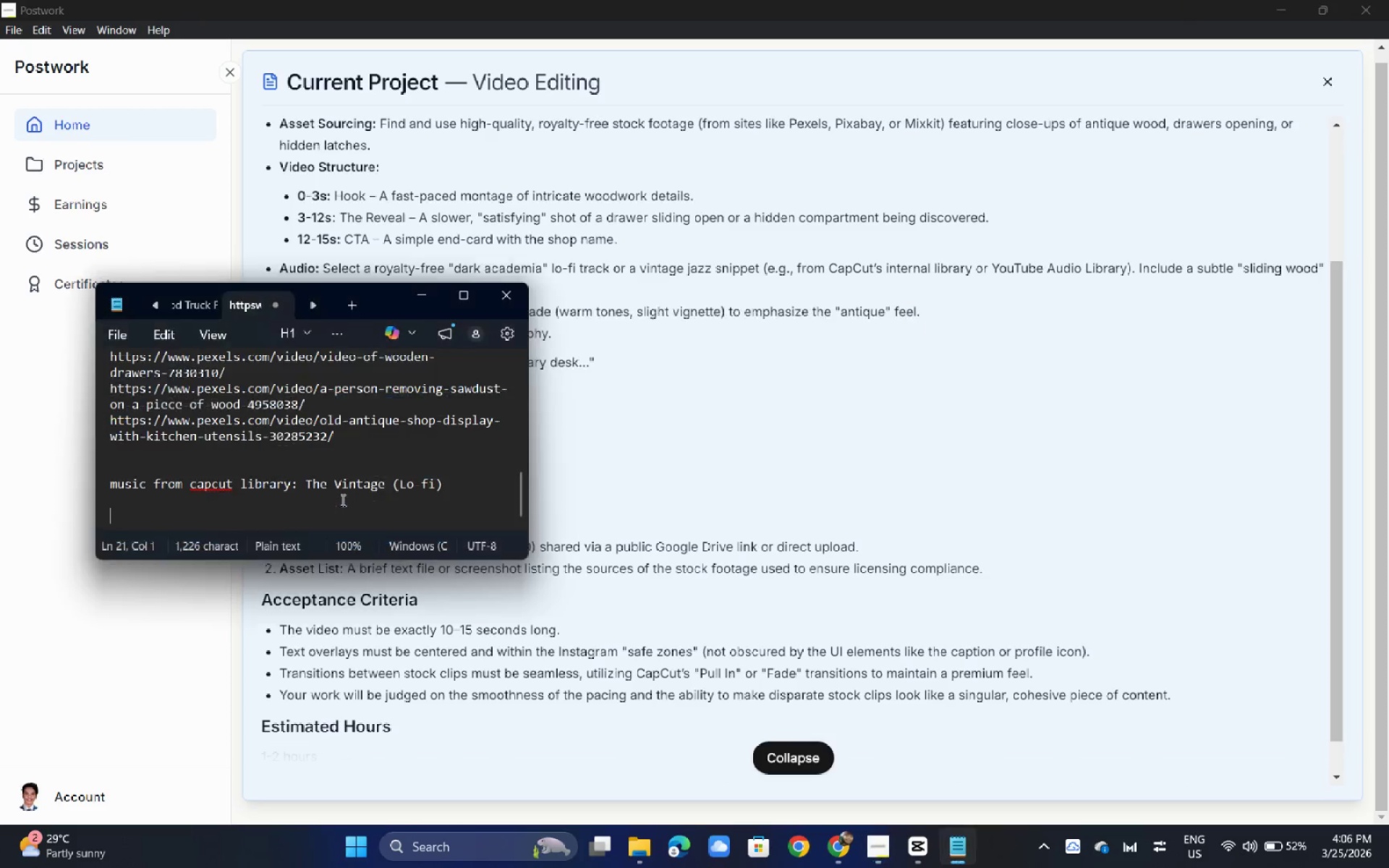 
key(Tab)
 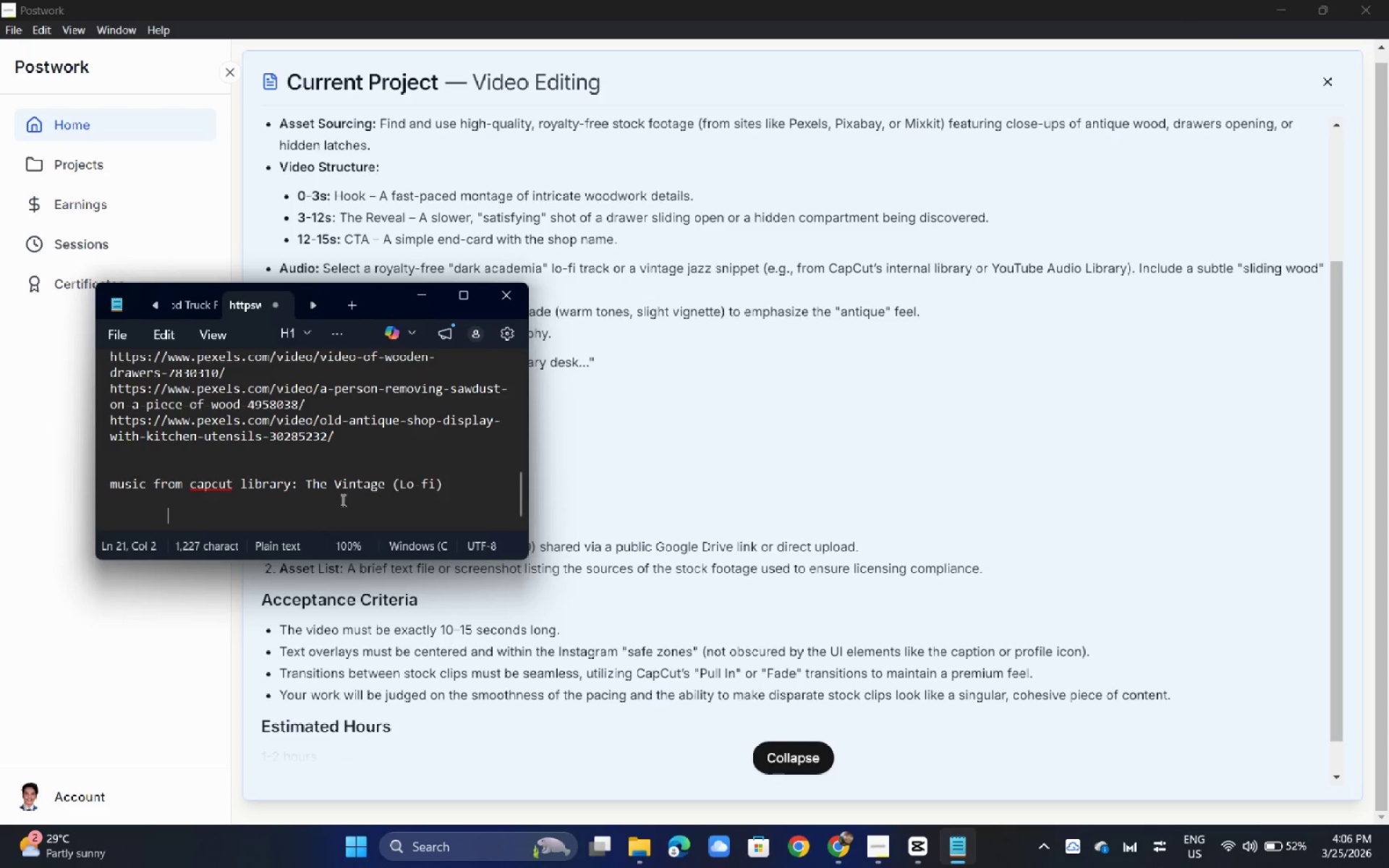 
key(Alt+Tab)
 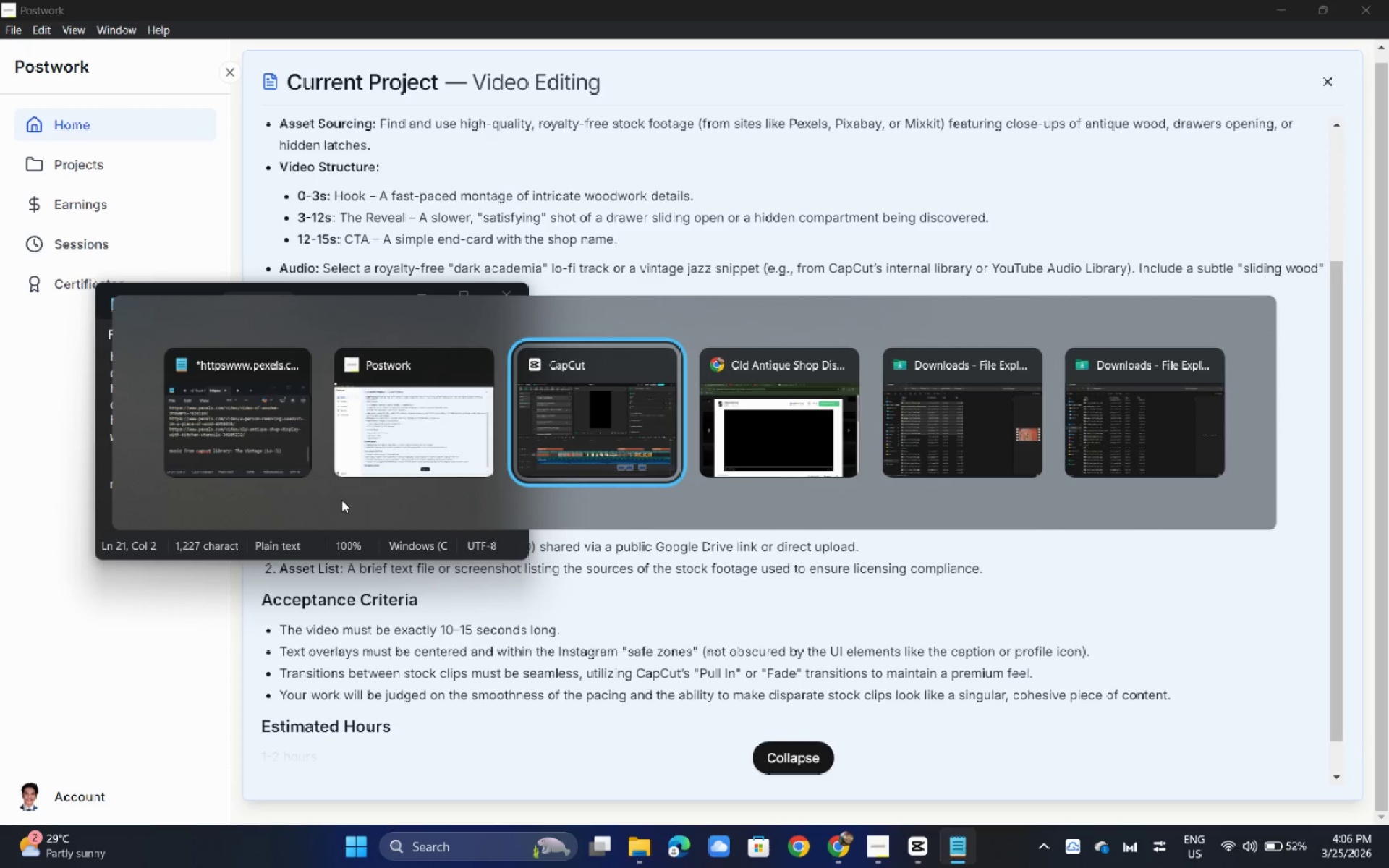 
key(Alt+Tab)
 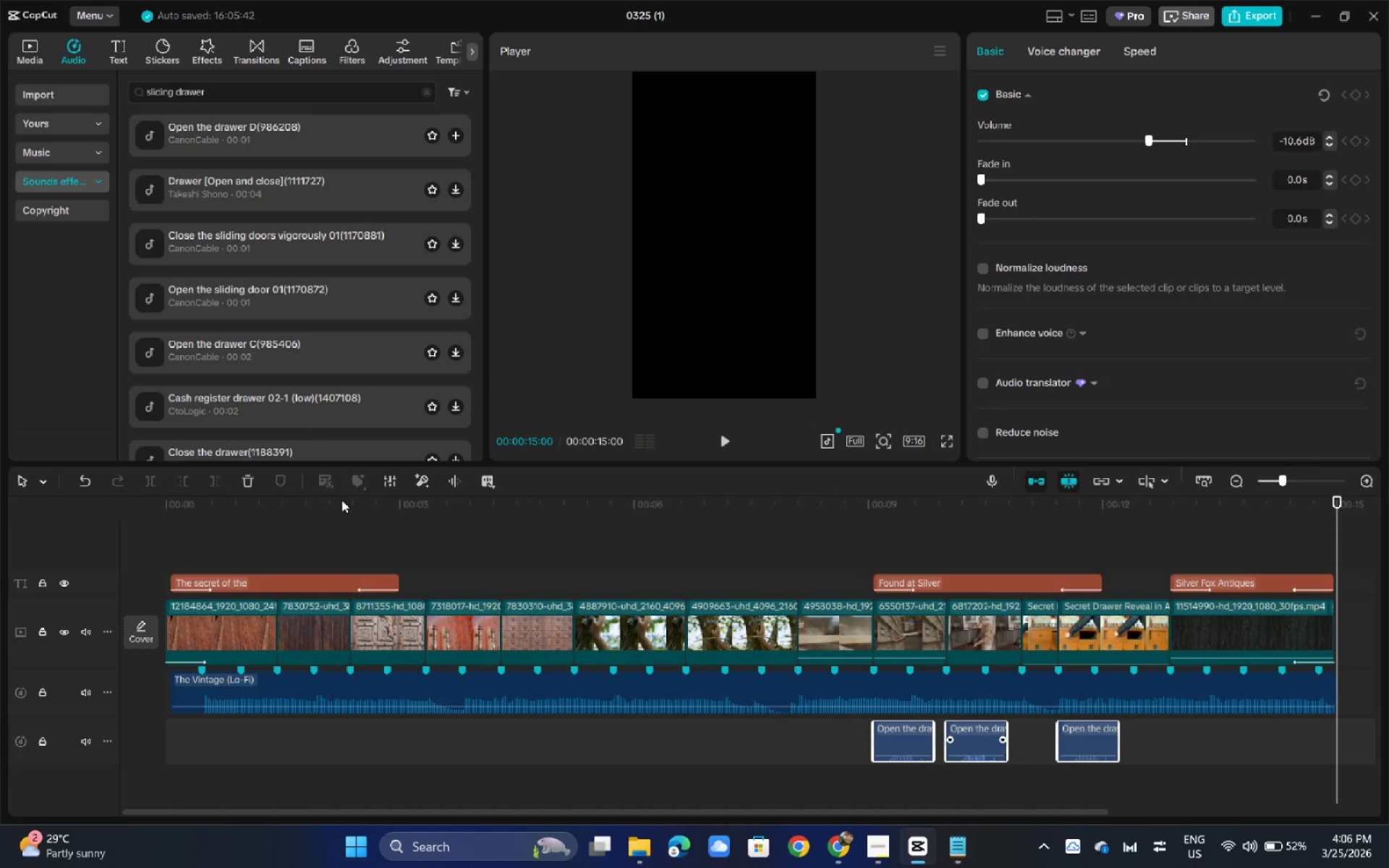 
key(Alt+Tab)
 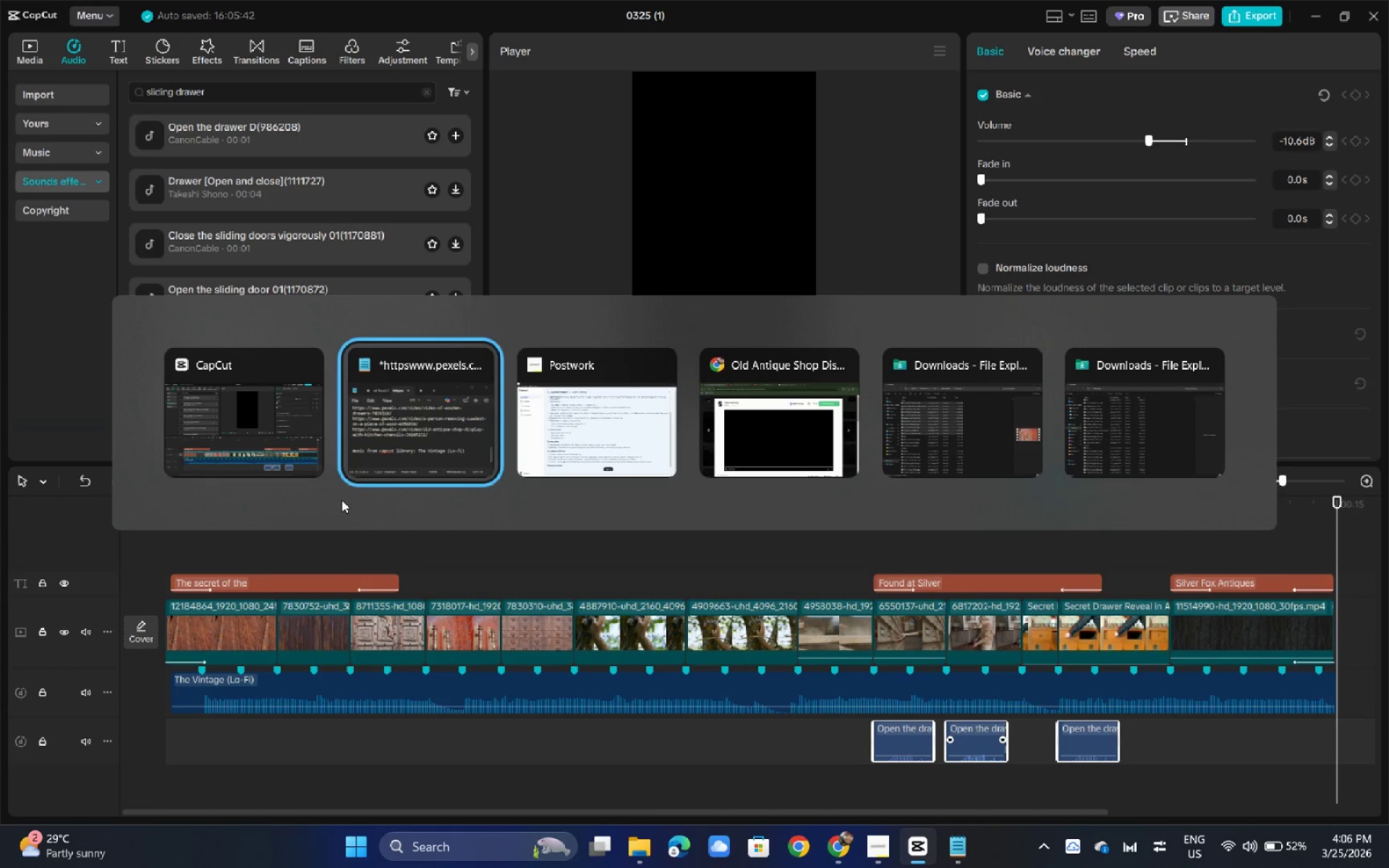 
key(Alt+Tab)
 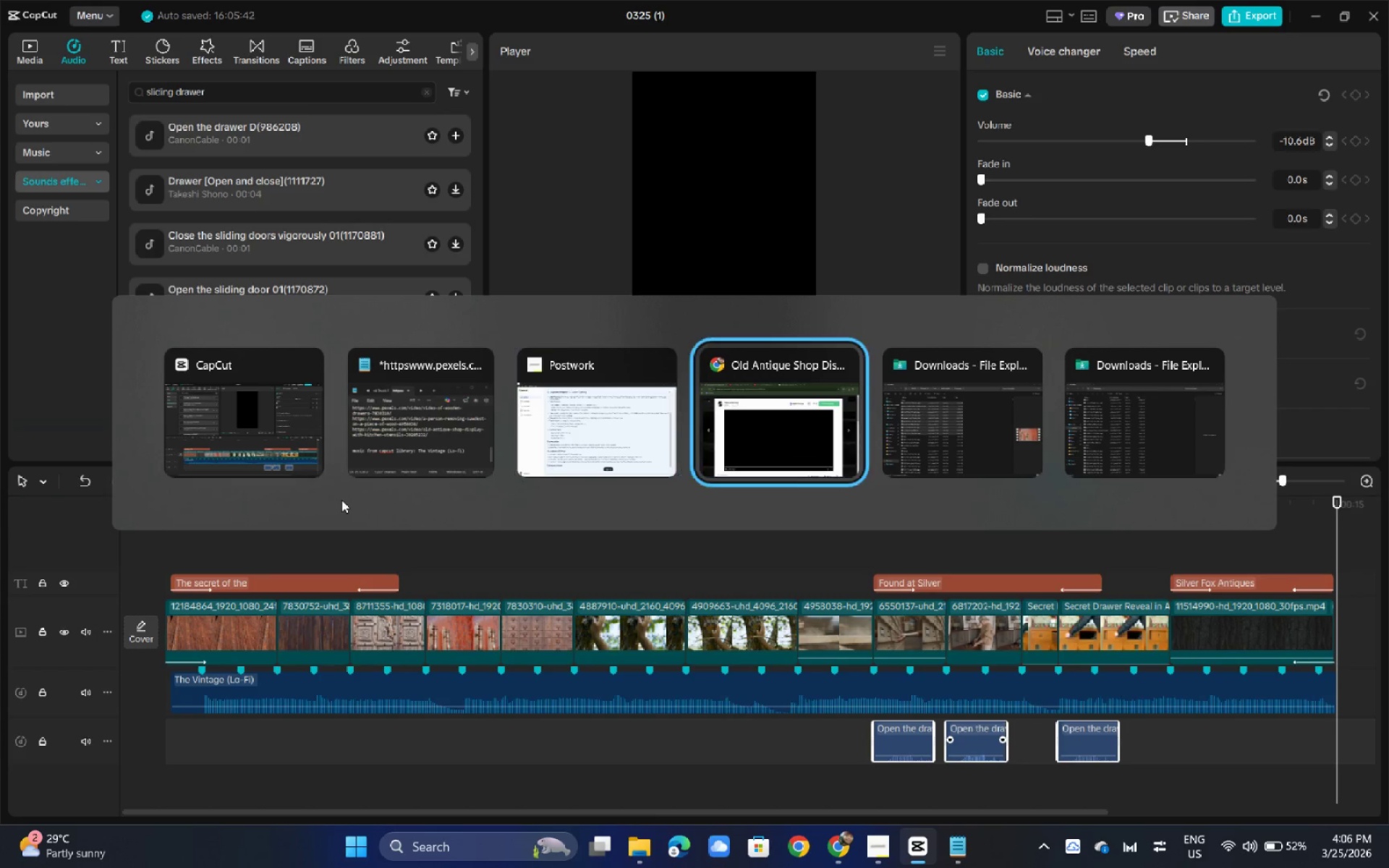 
key(Alt+Tab)
 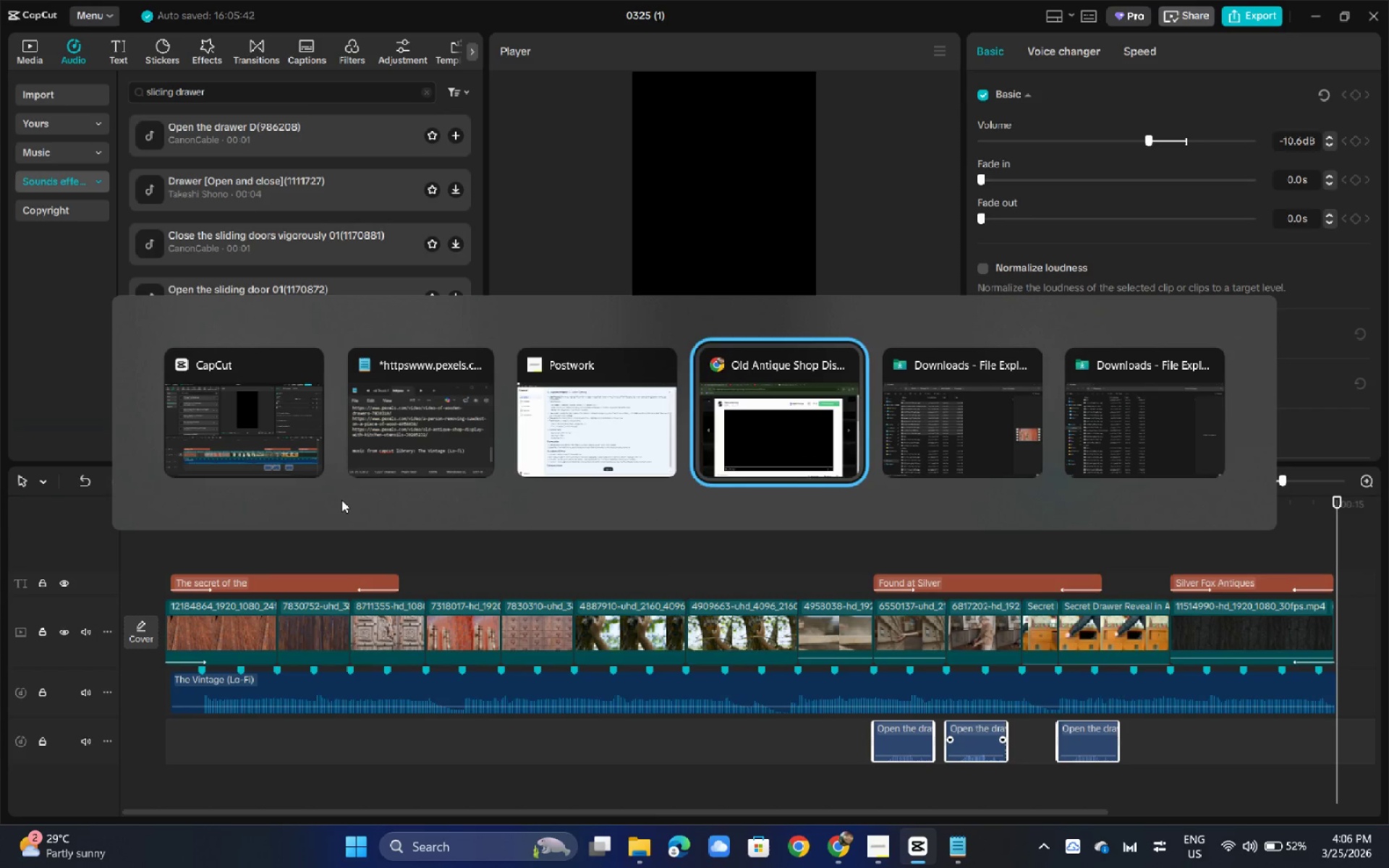 
key(Alt+Tab)
 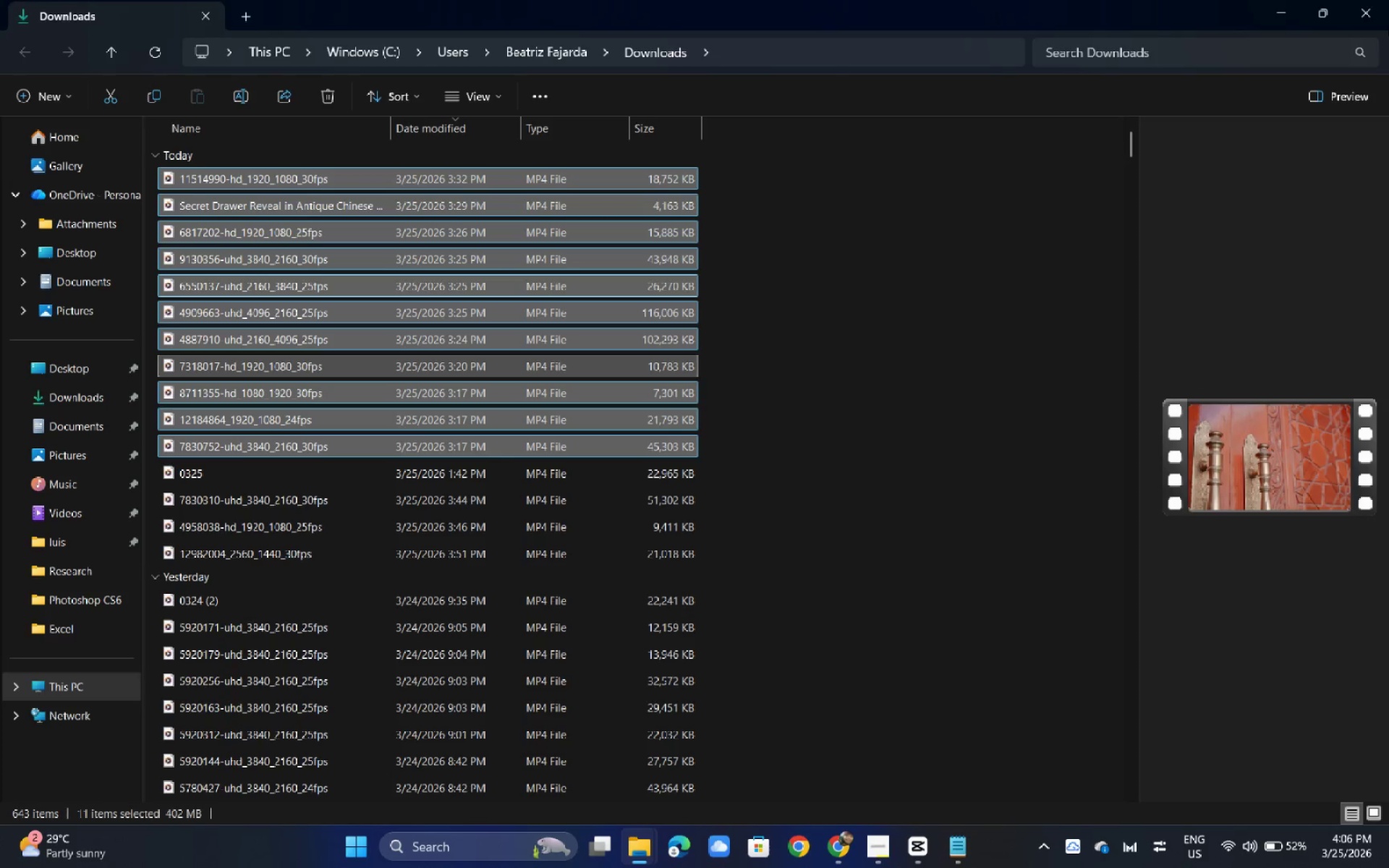 
left_click([1369, 10])
 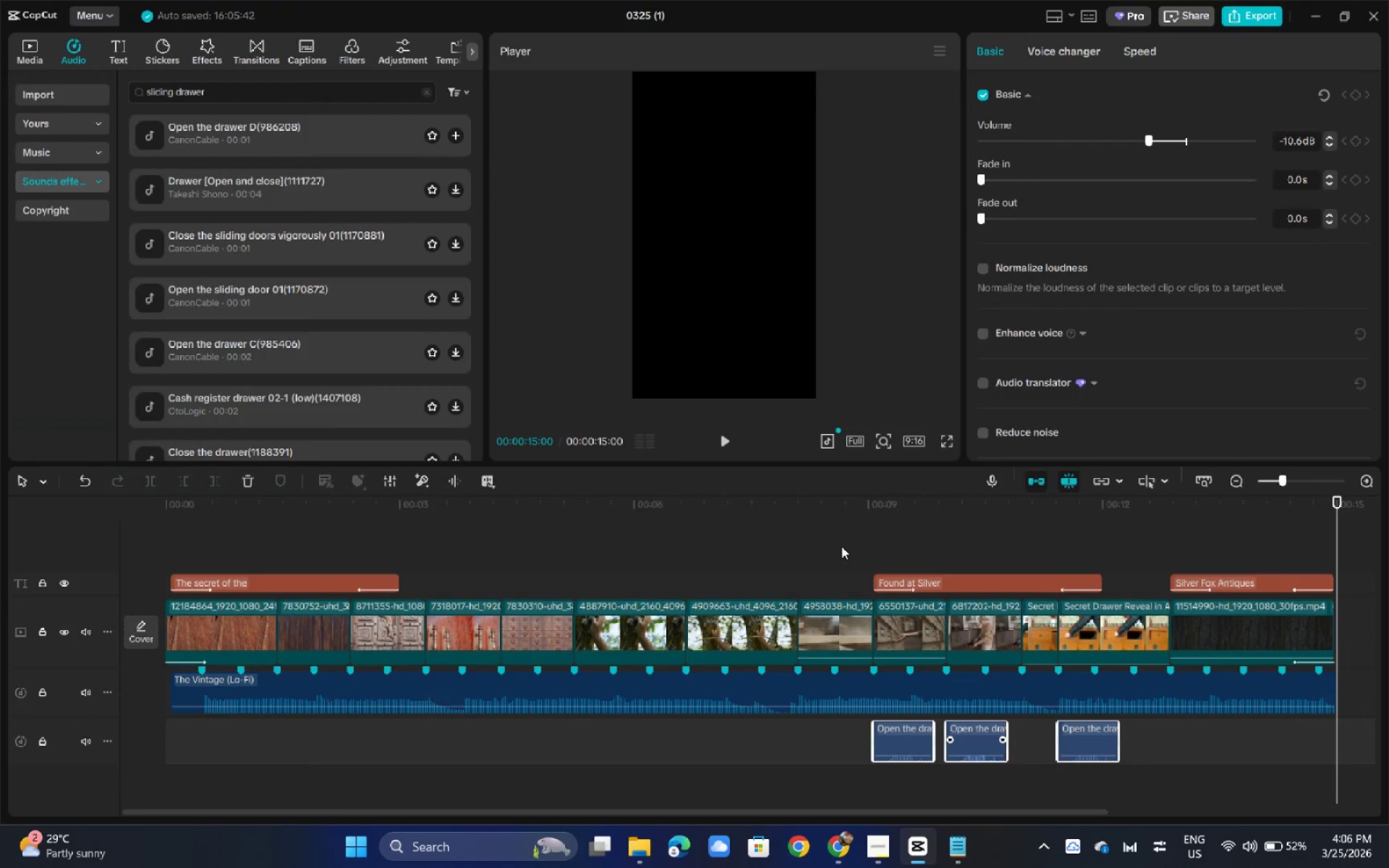 
key(Alt+Tab)
 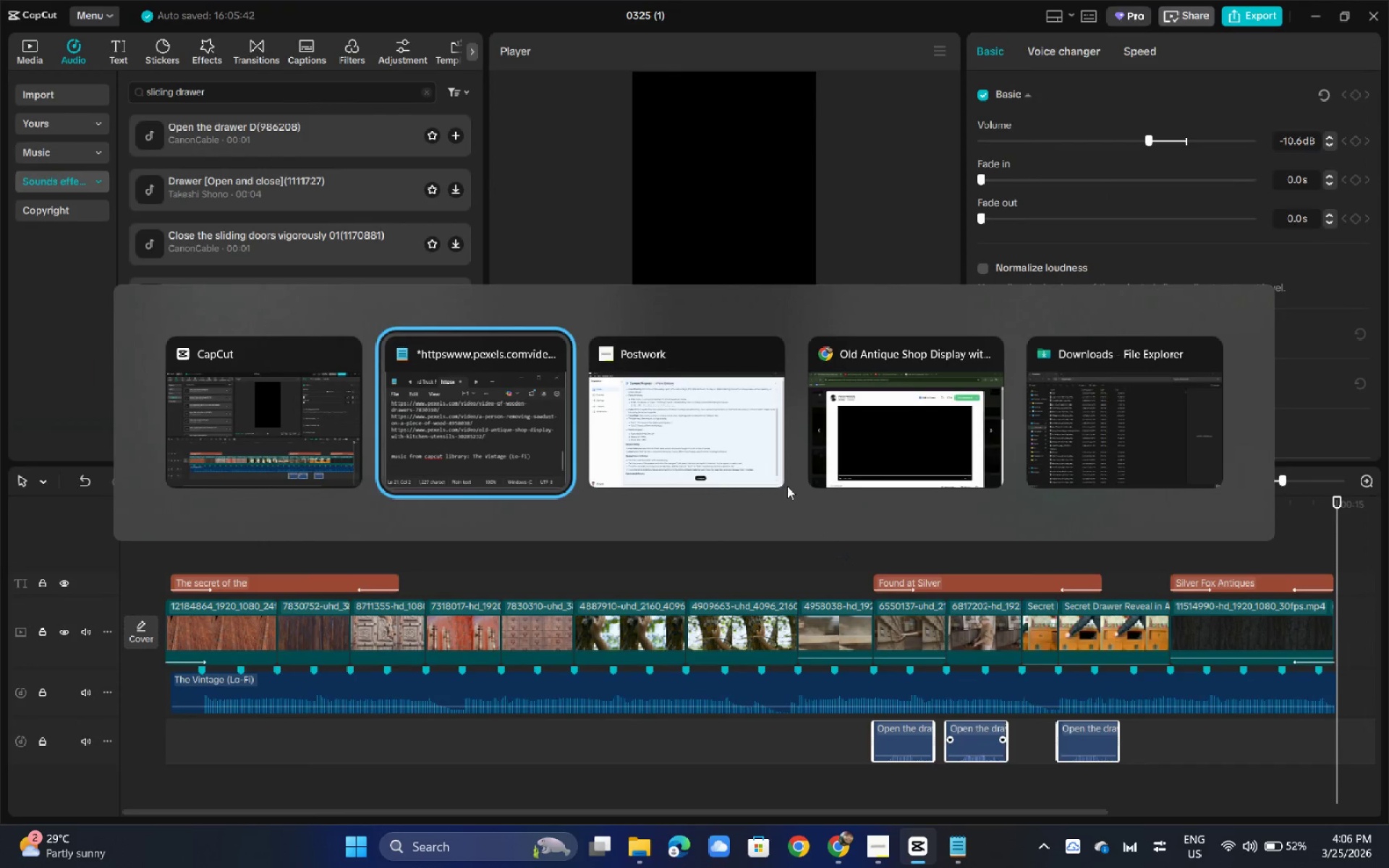 
key(Alt+Tab)
 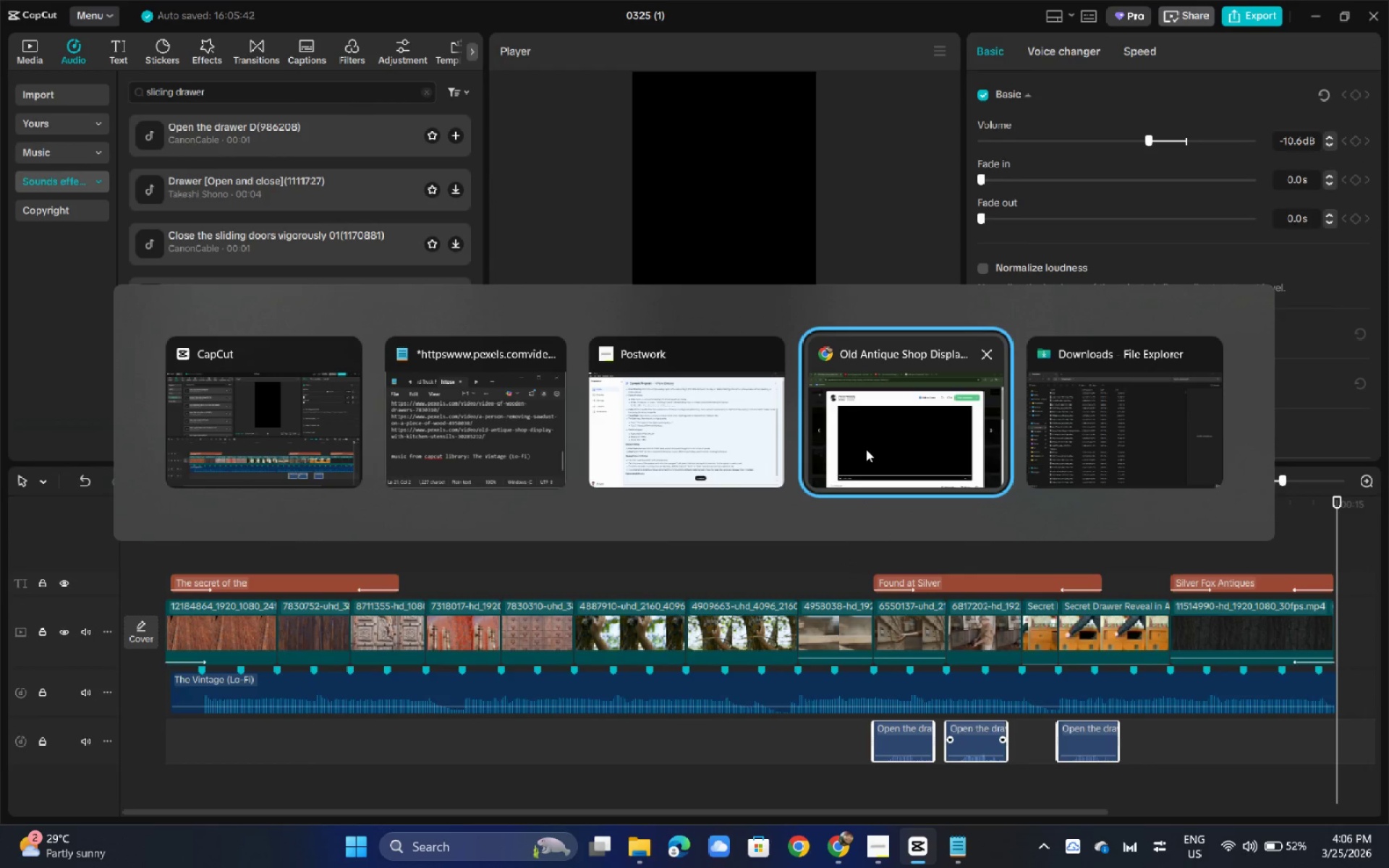 
key(Alt+Tab)
 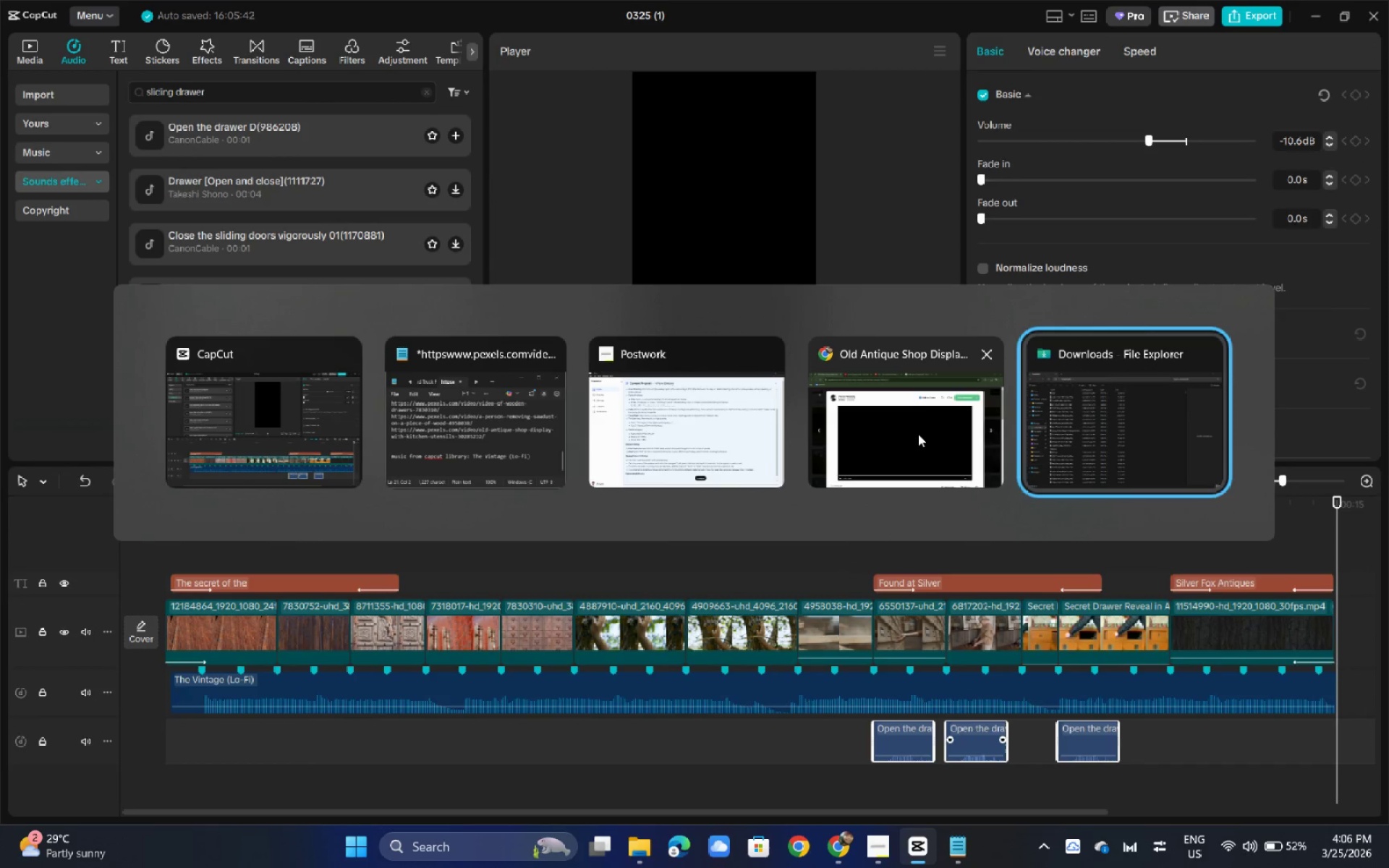 
key(Alt+Tab)
 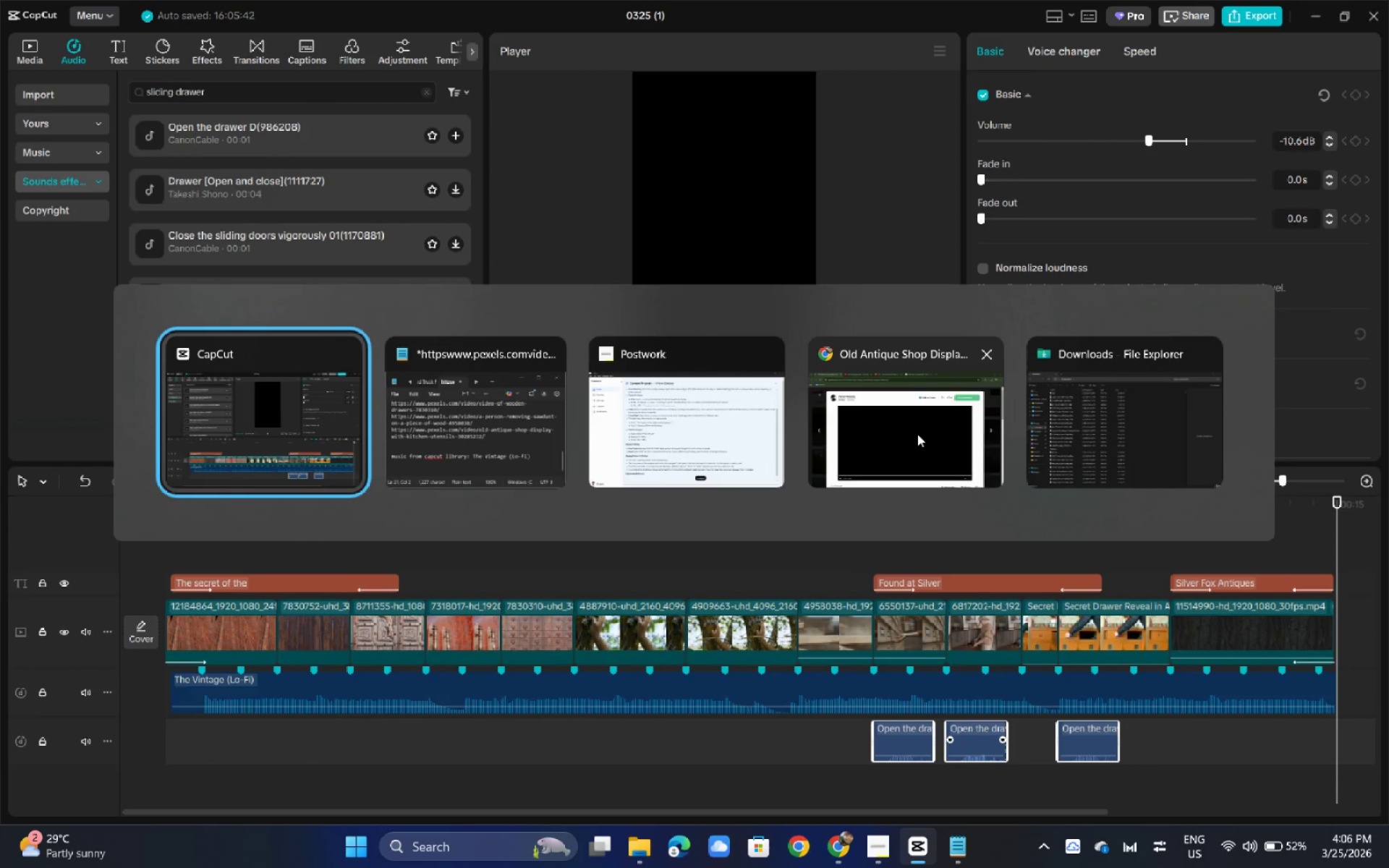 
key(Alt+Tab)
 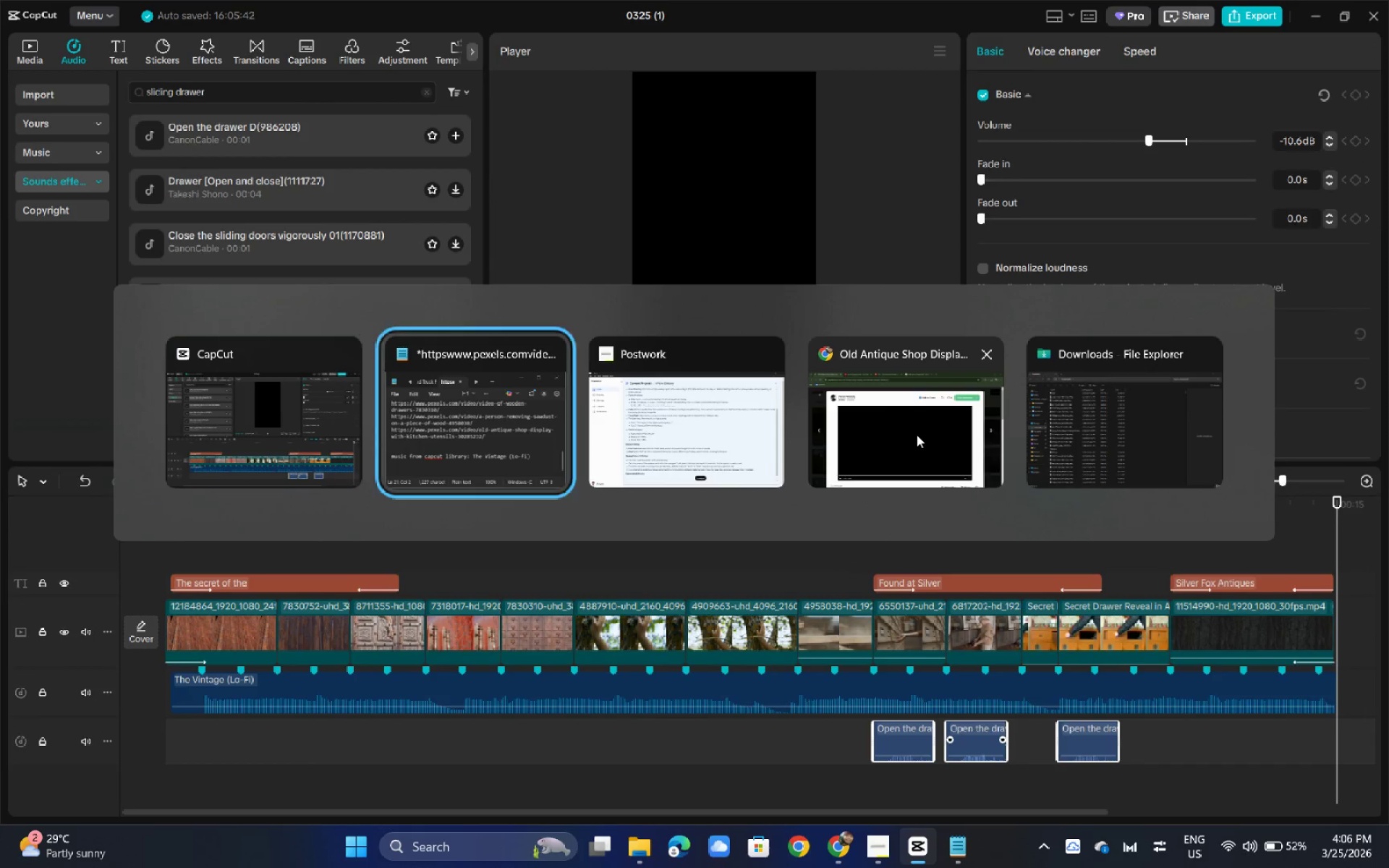 
key(Alt+Tab)
 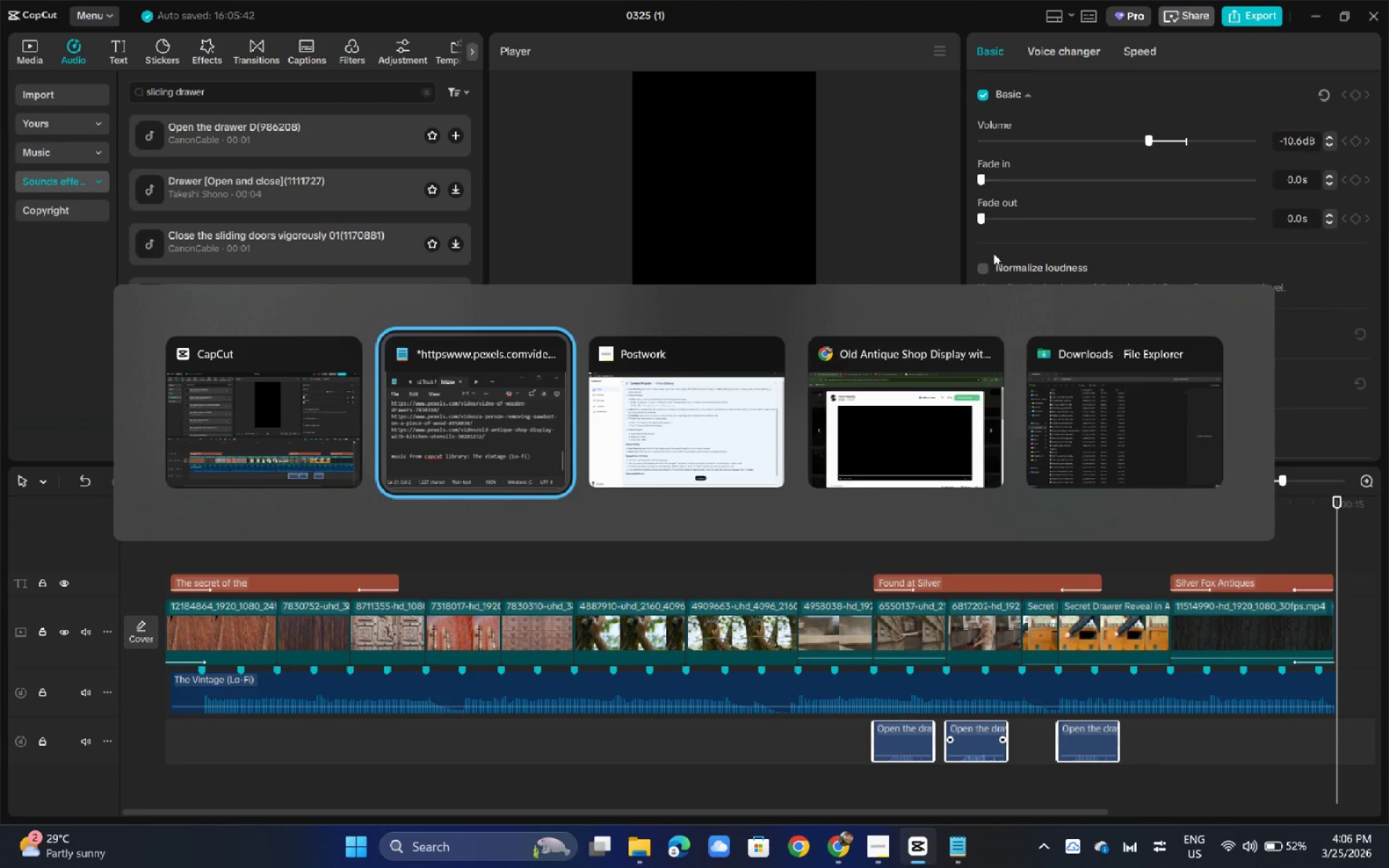 
key(Alt+Tab)